 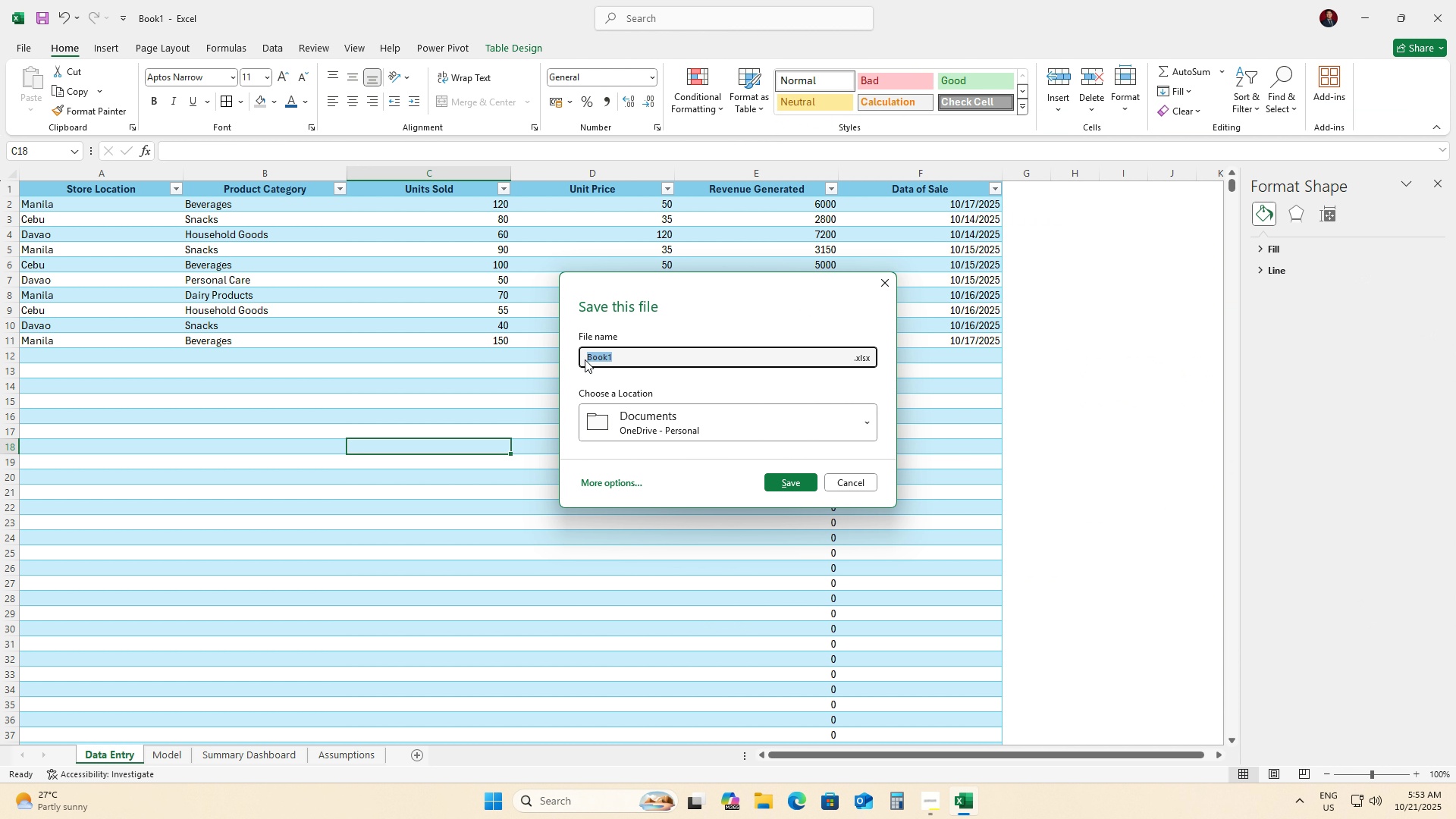 
type(Weekly_Sales)
 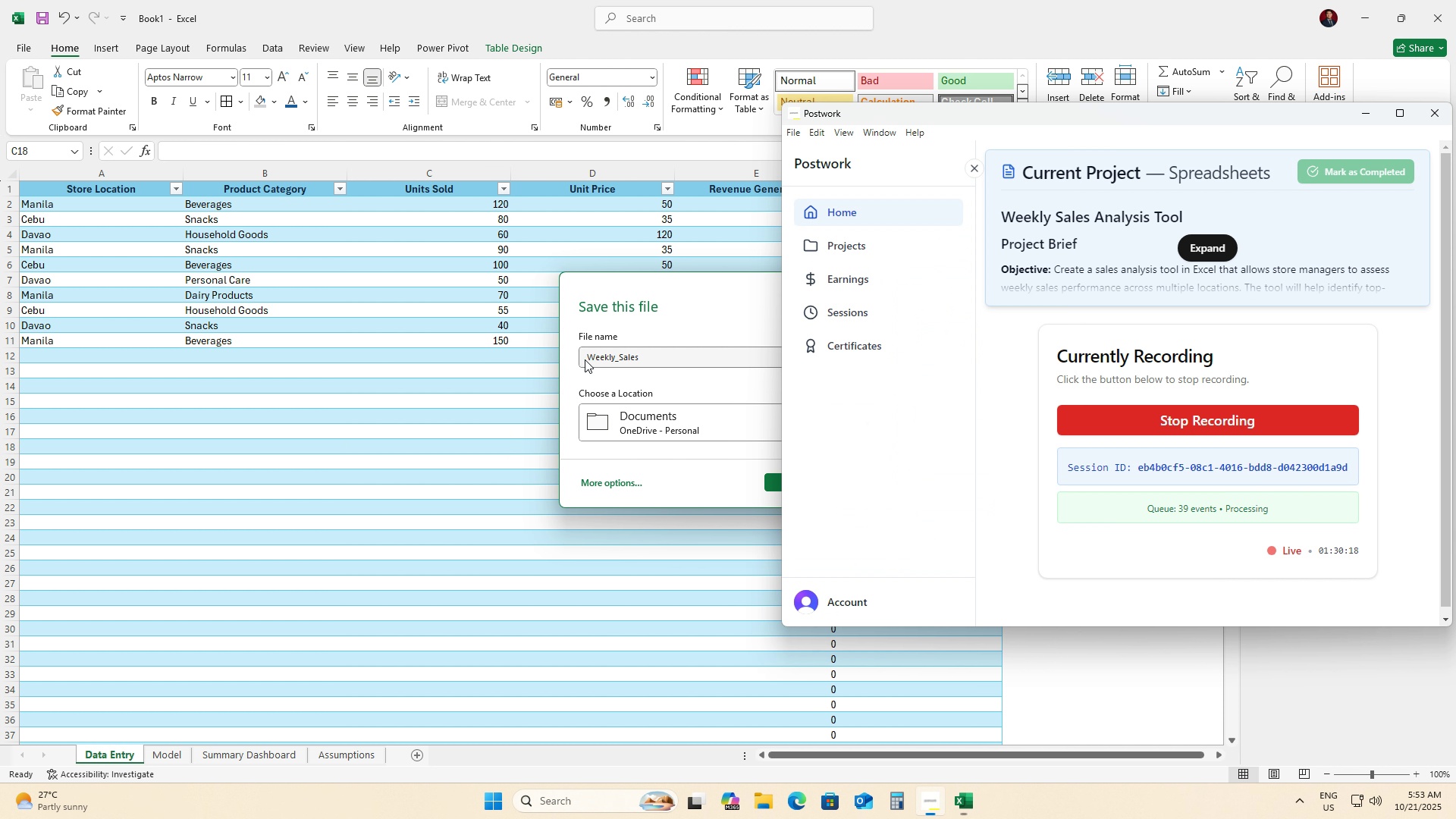 
 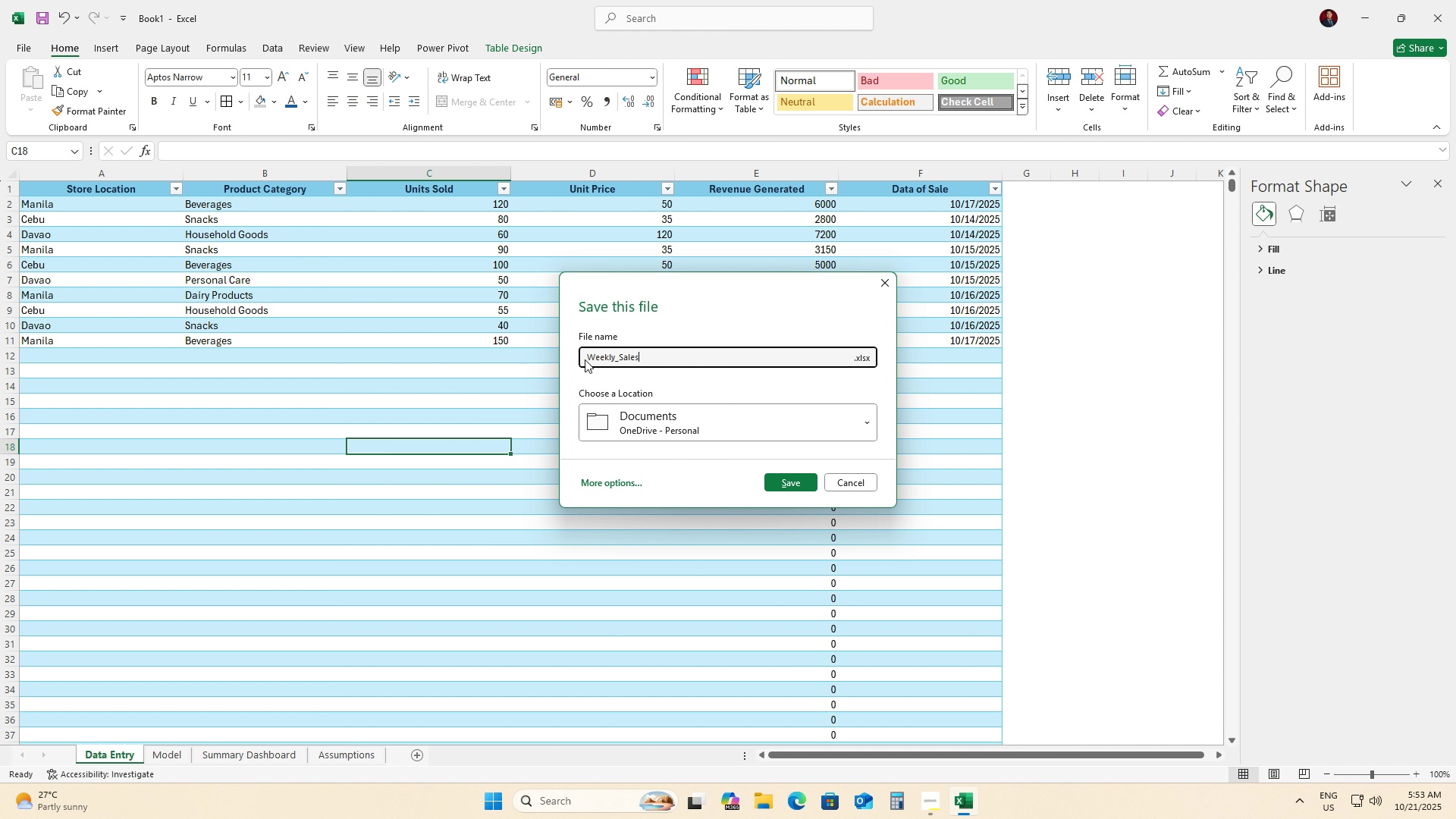 
key(Alt+AltLeft)
 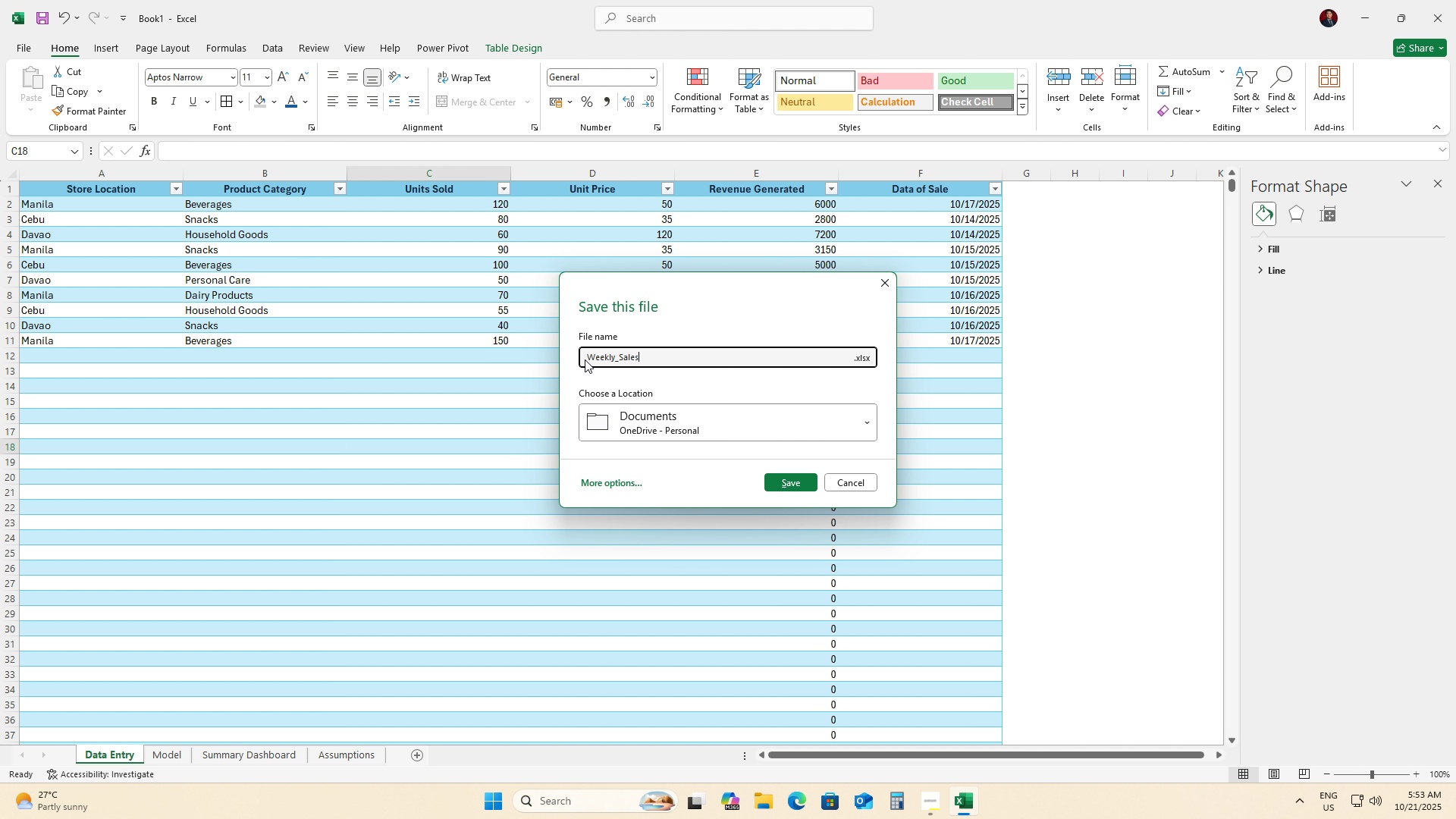 
key(Alt+Tab)